 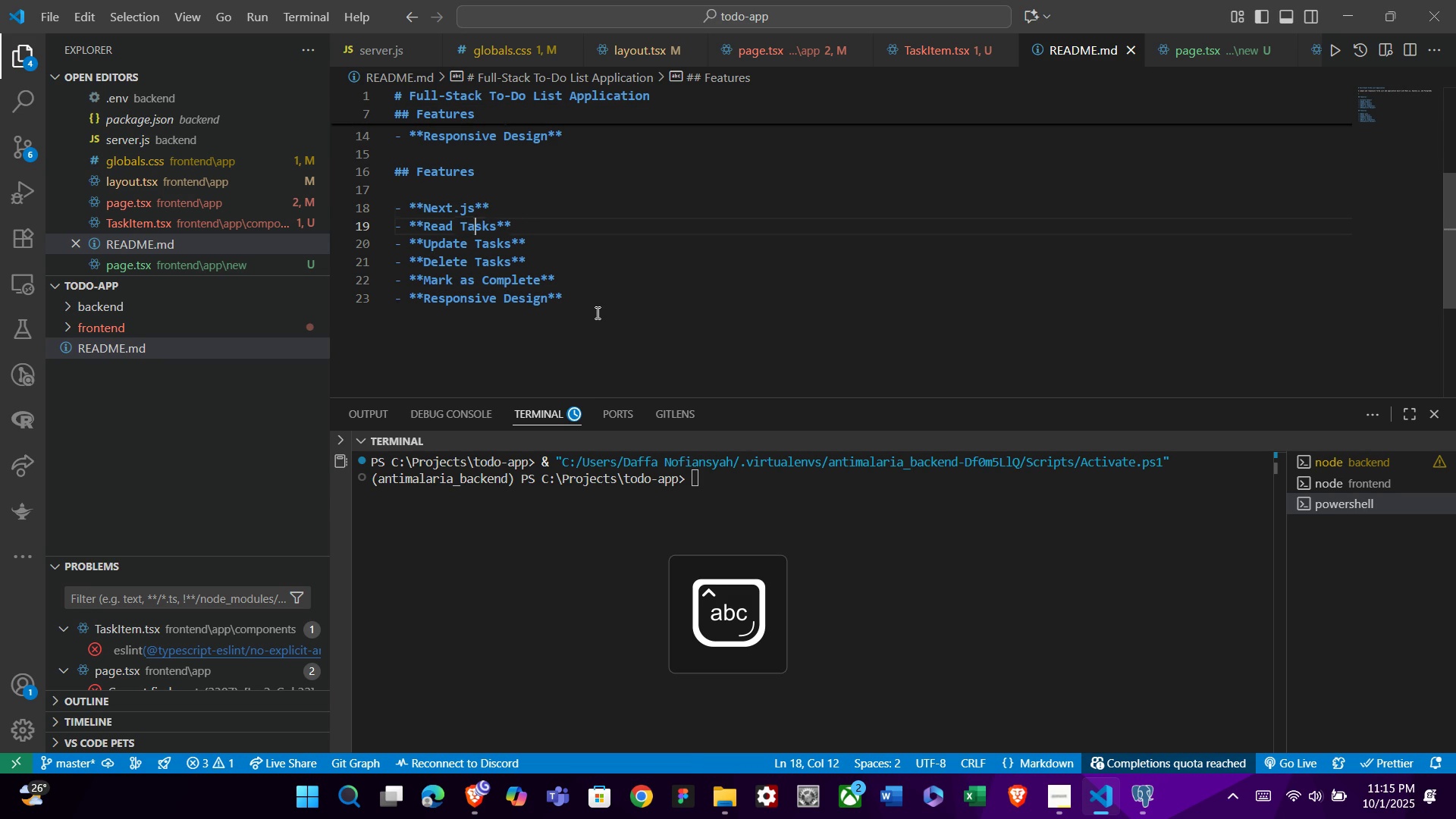 
key(ArrowDown)
 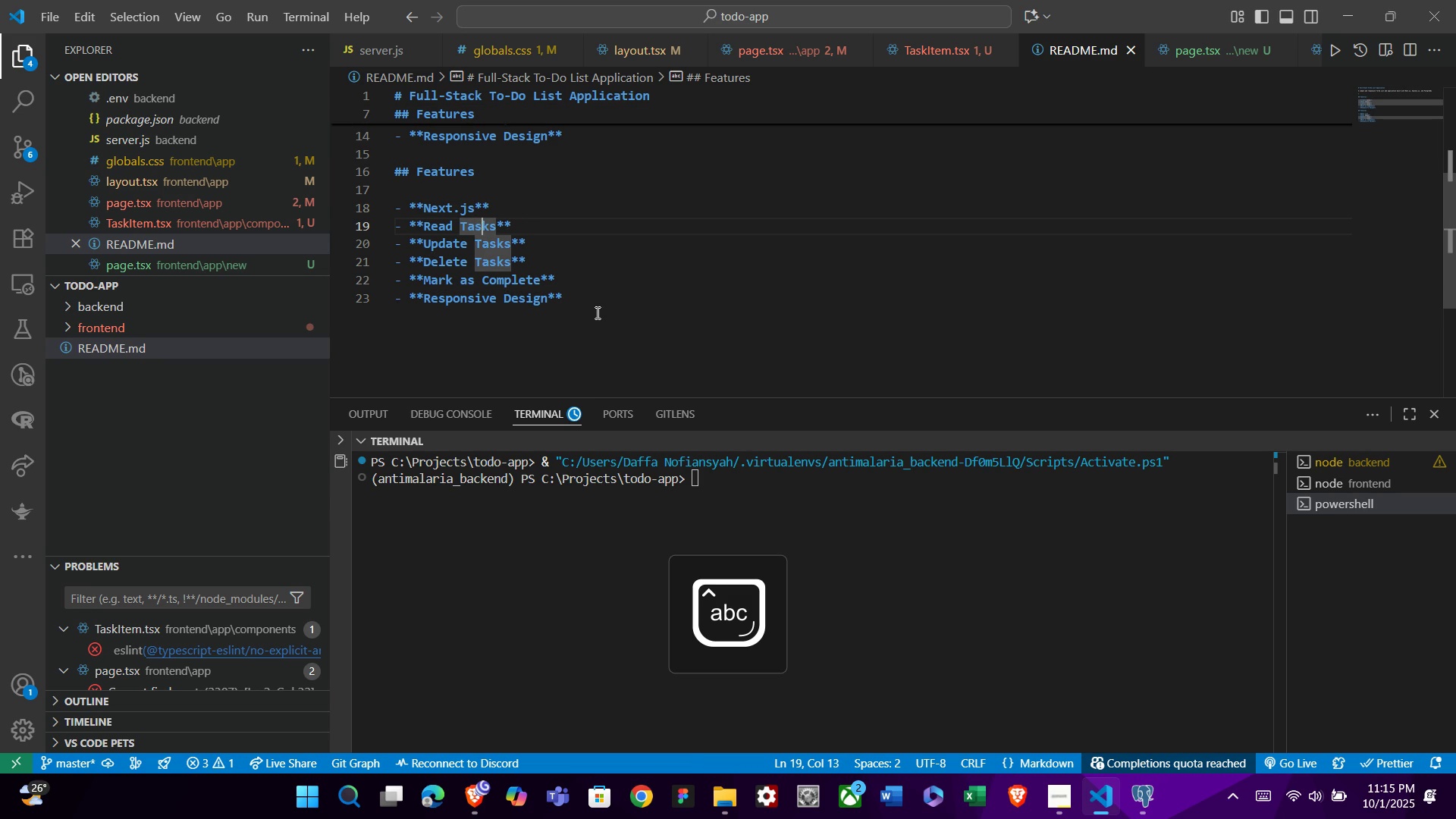 
key(ArrowRight)
 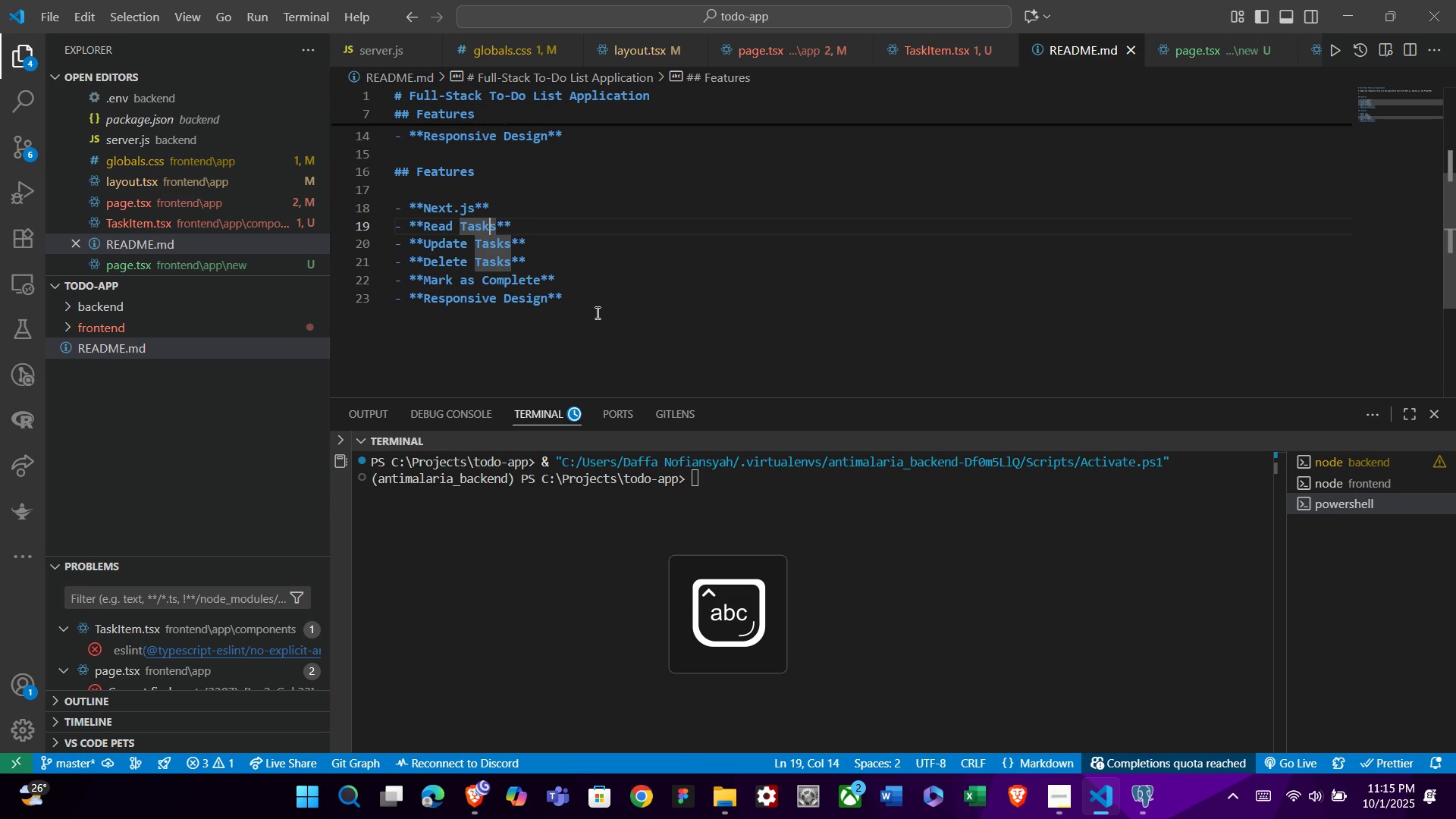 
key(ArrowRight)
 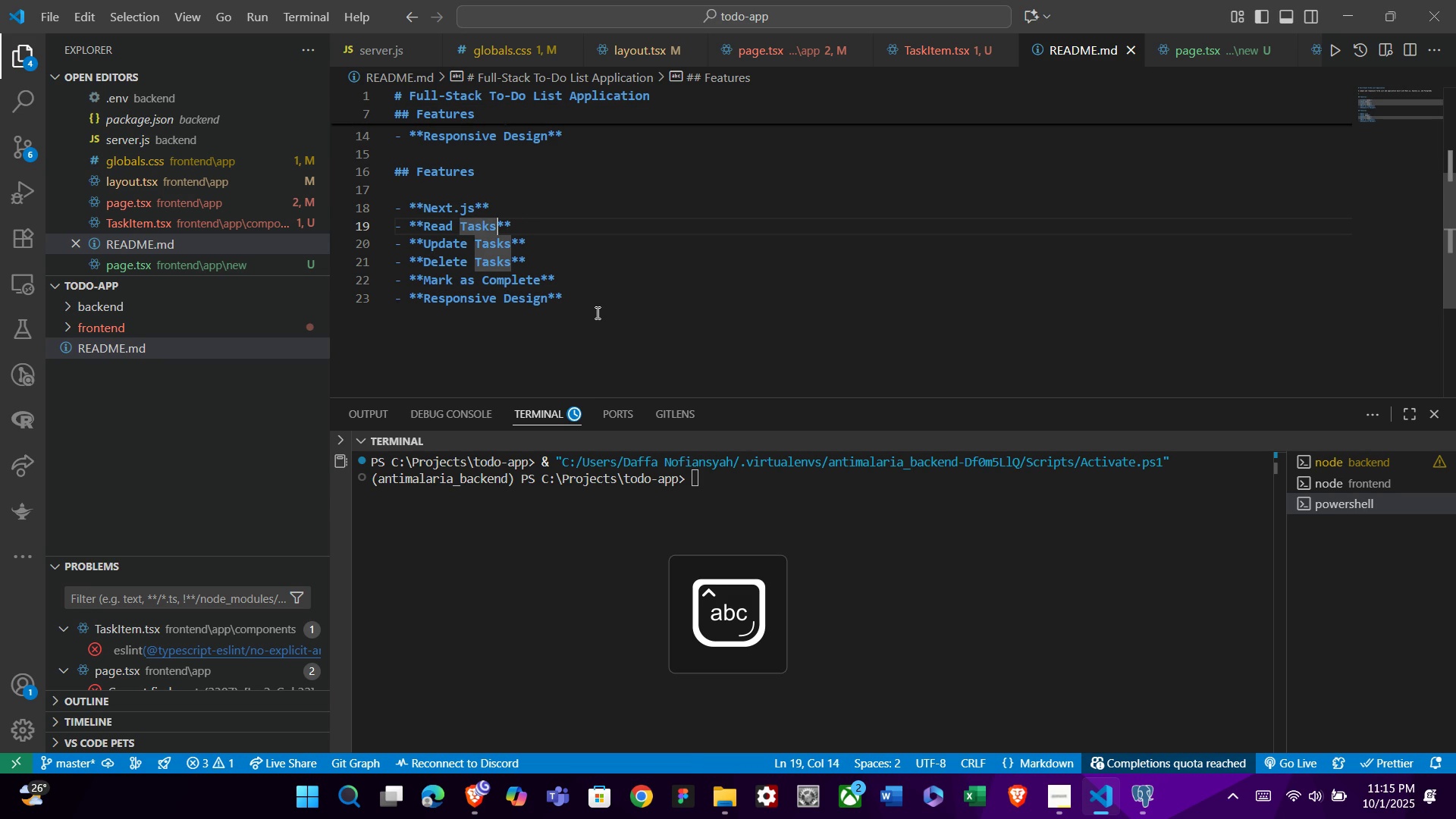 
key(ArrowRight)